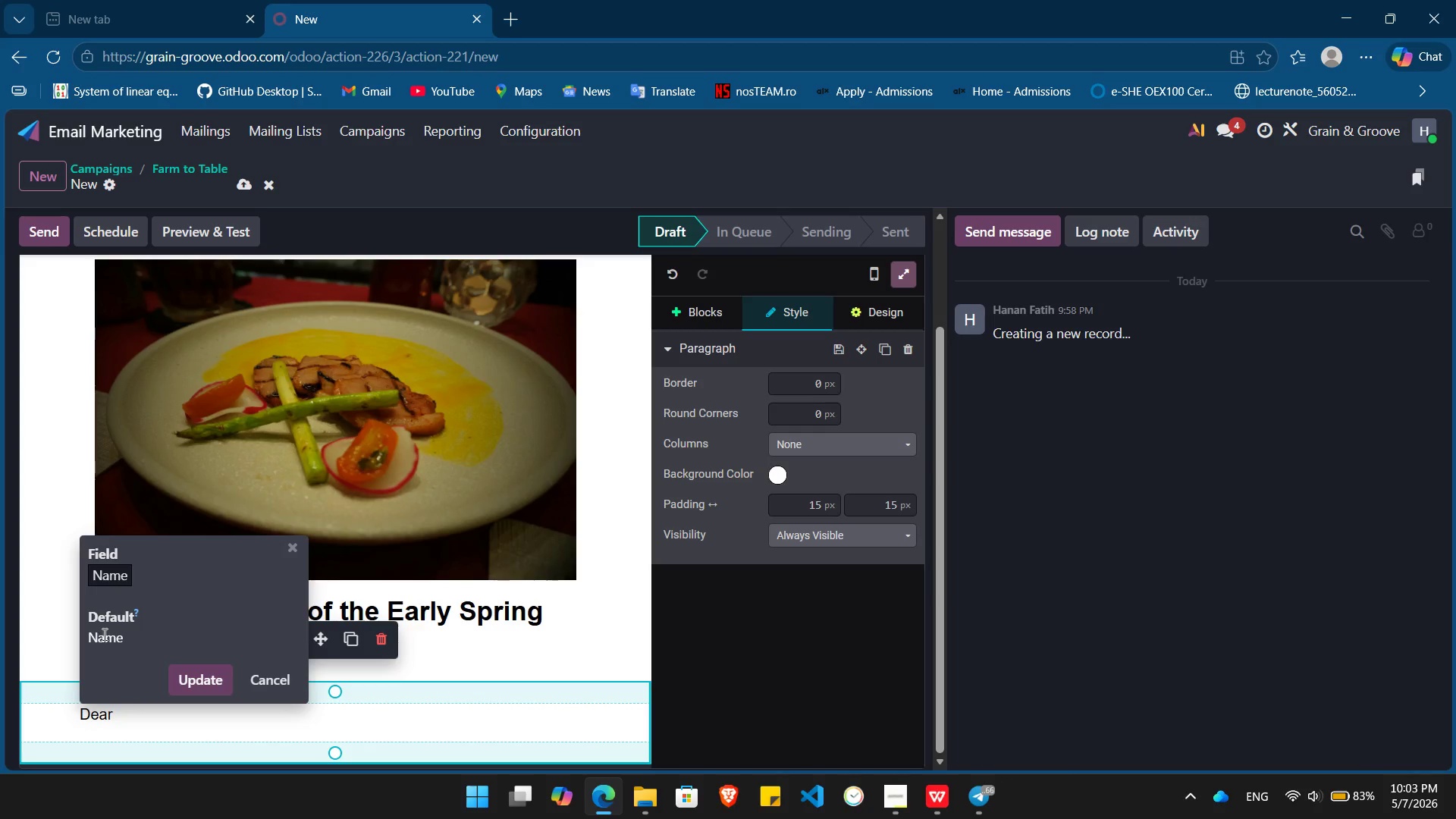 
left_click_drag(start_coordinate=[103, 634], to_coordinate=[114, 621])
 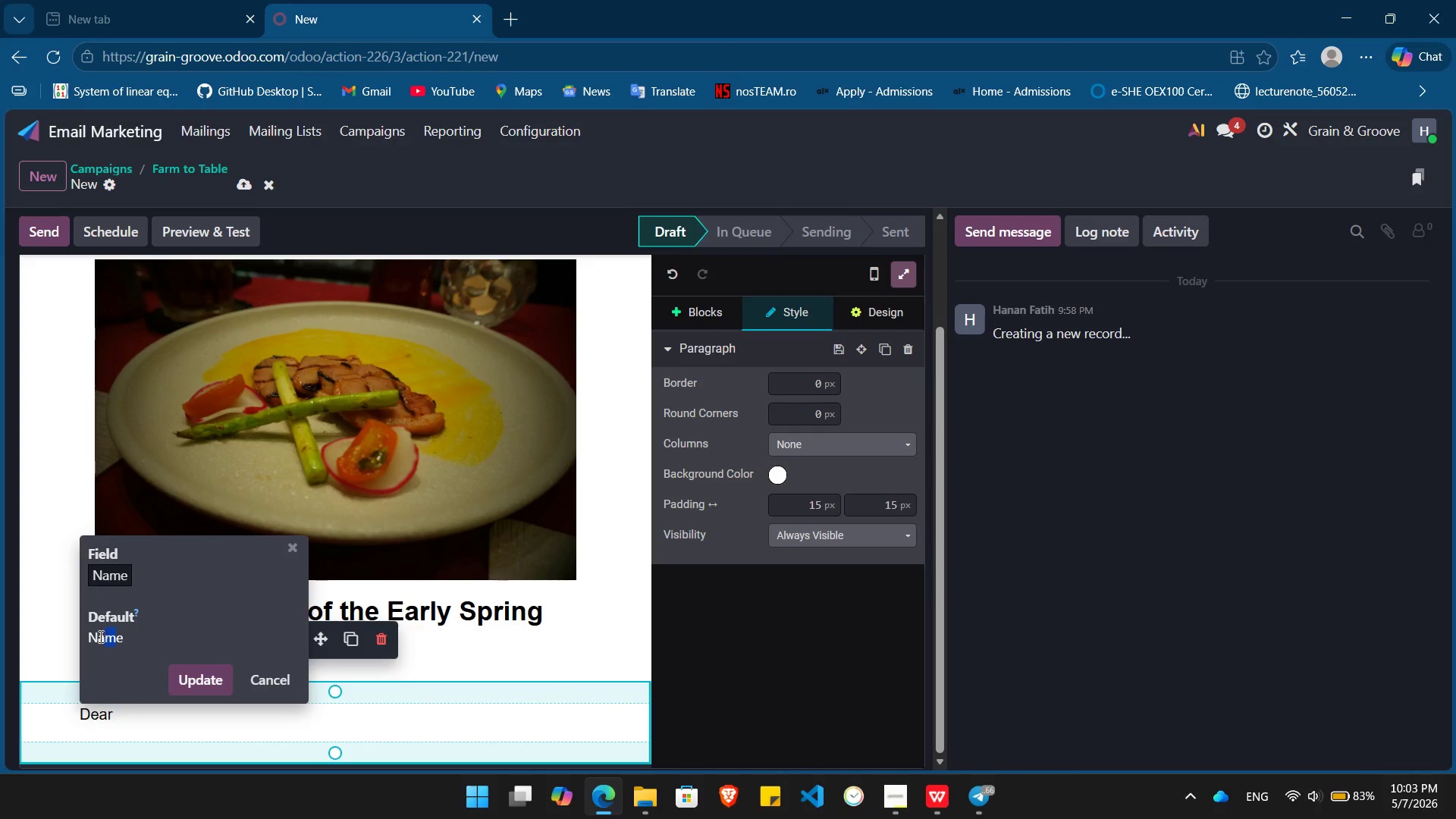 
double_click([98, 638])
 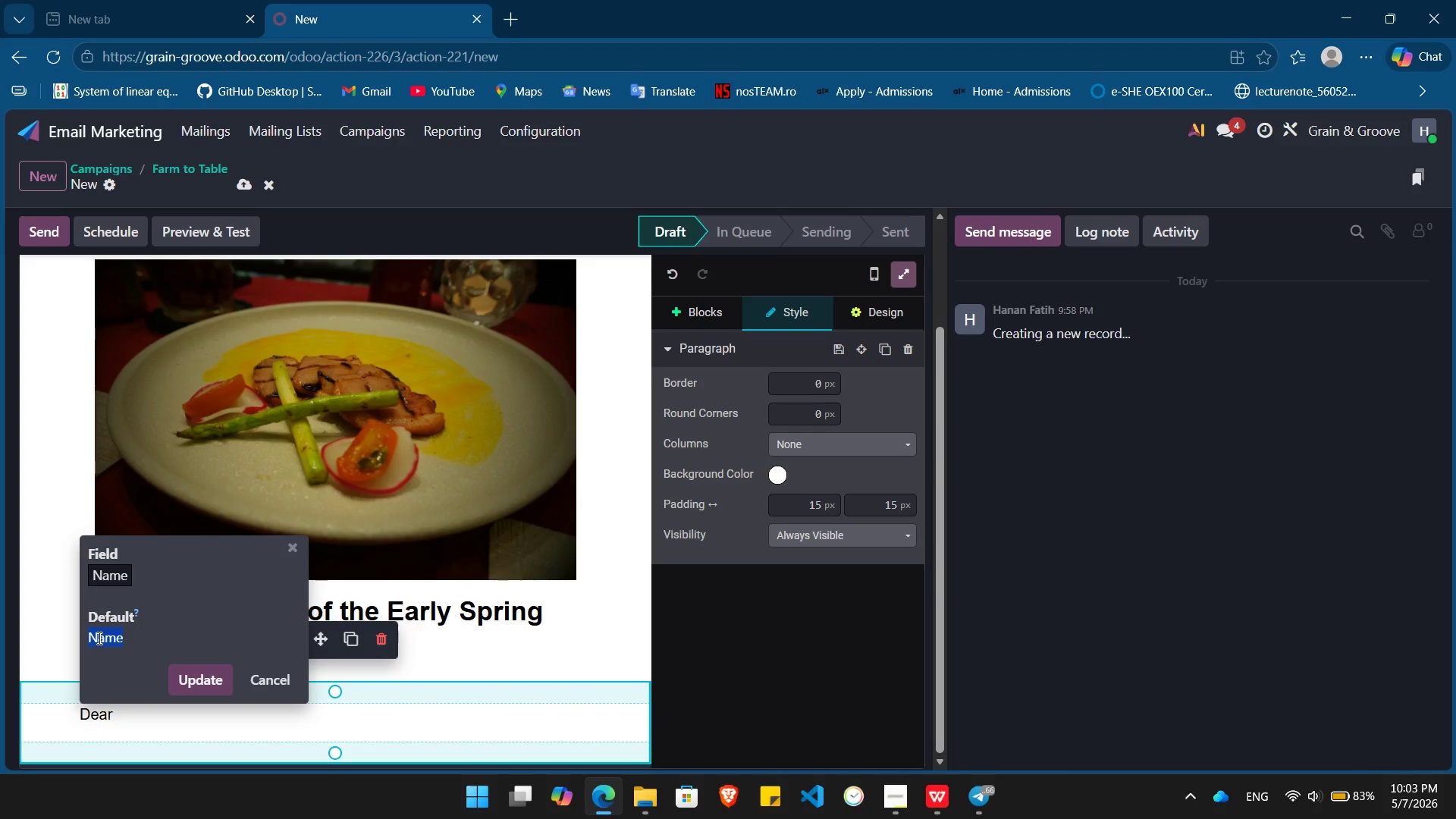 
key(Shift+BracketLeft)
 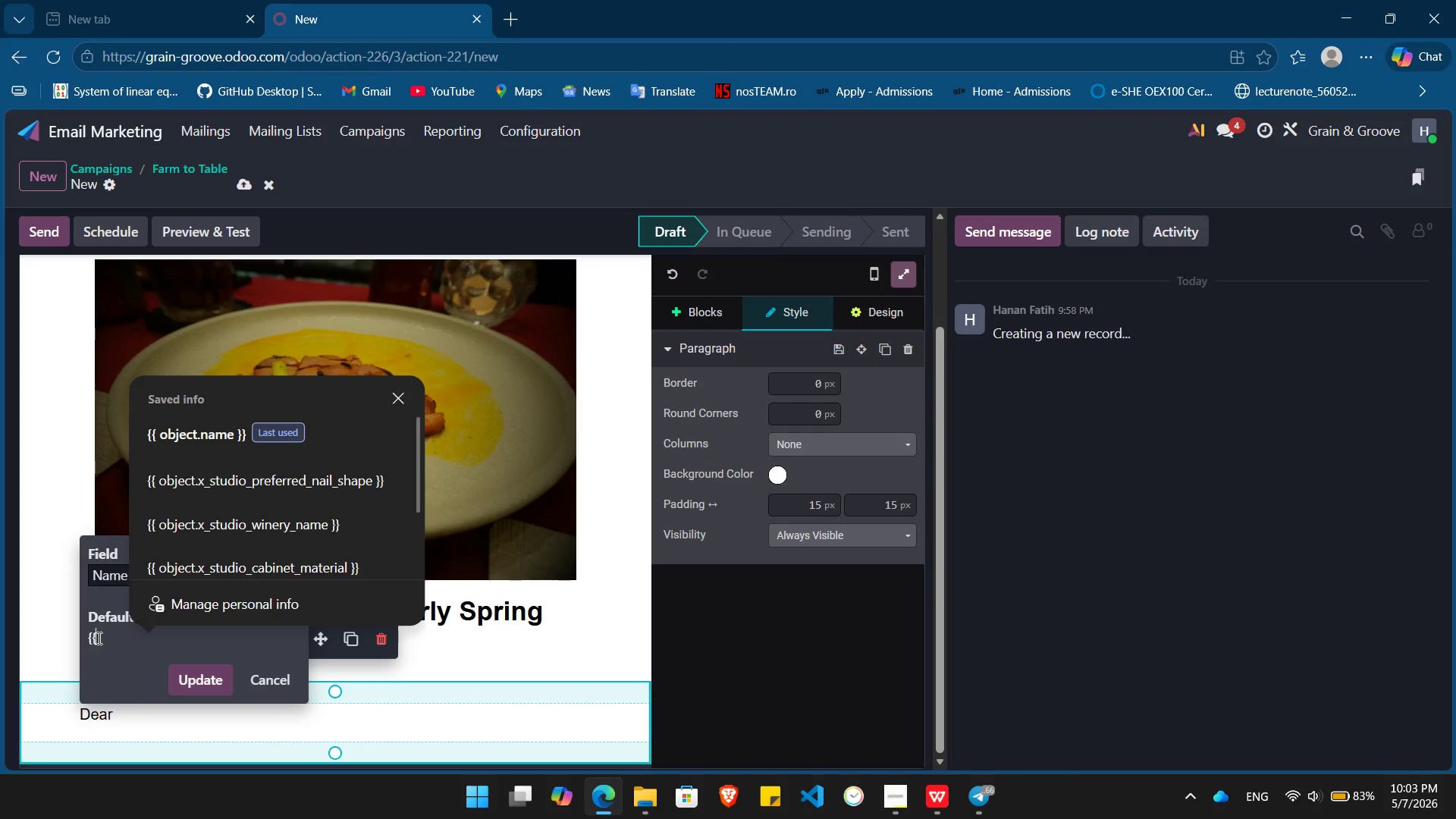 
key(Shift+BracketLeft)
 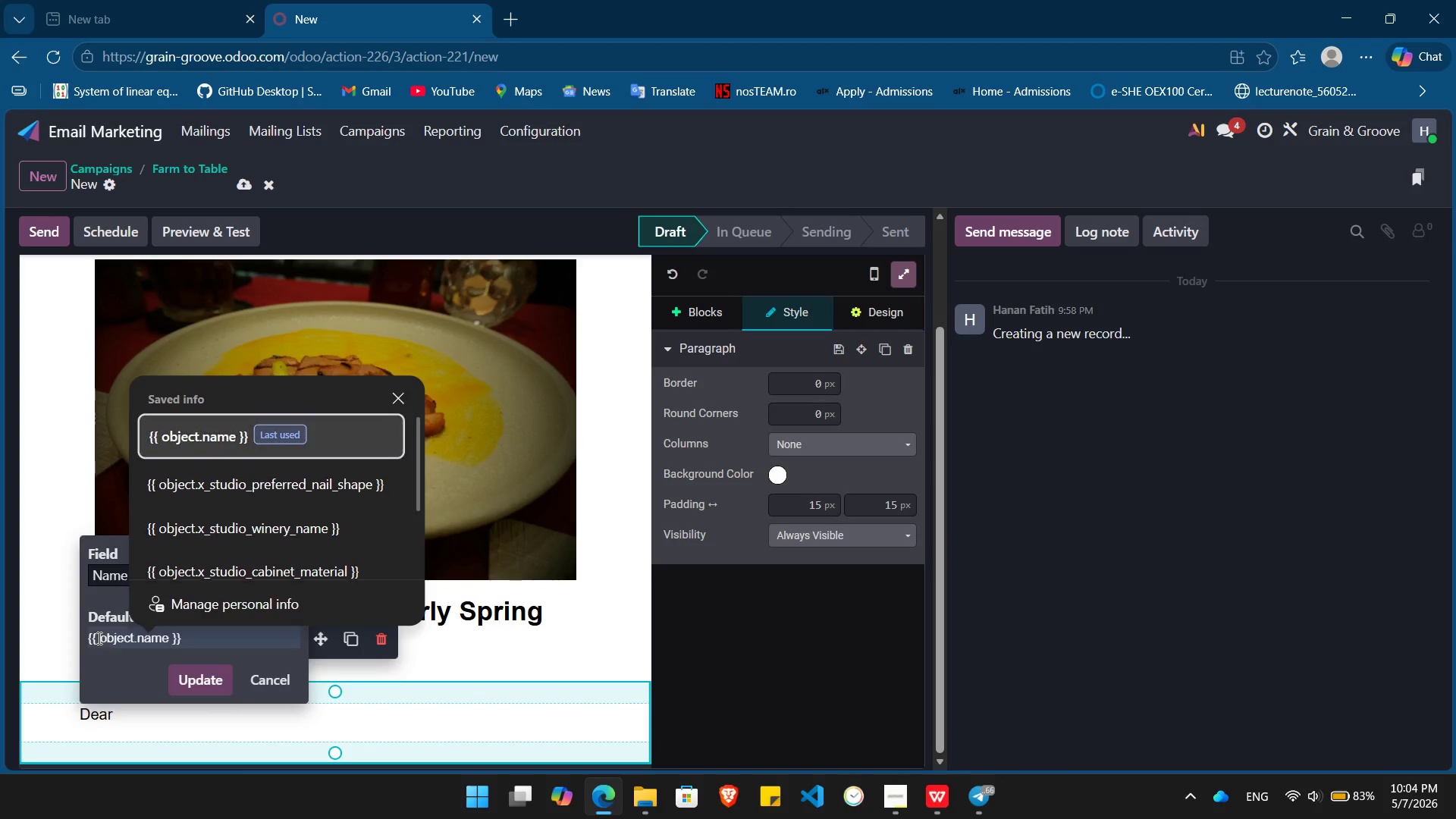 
key(ArrowDown)
 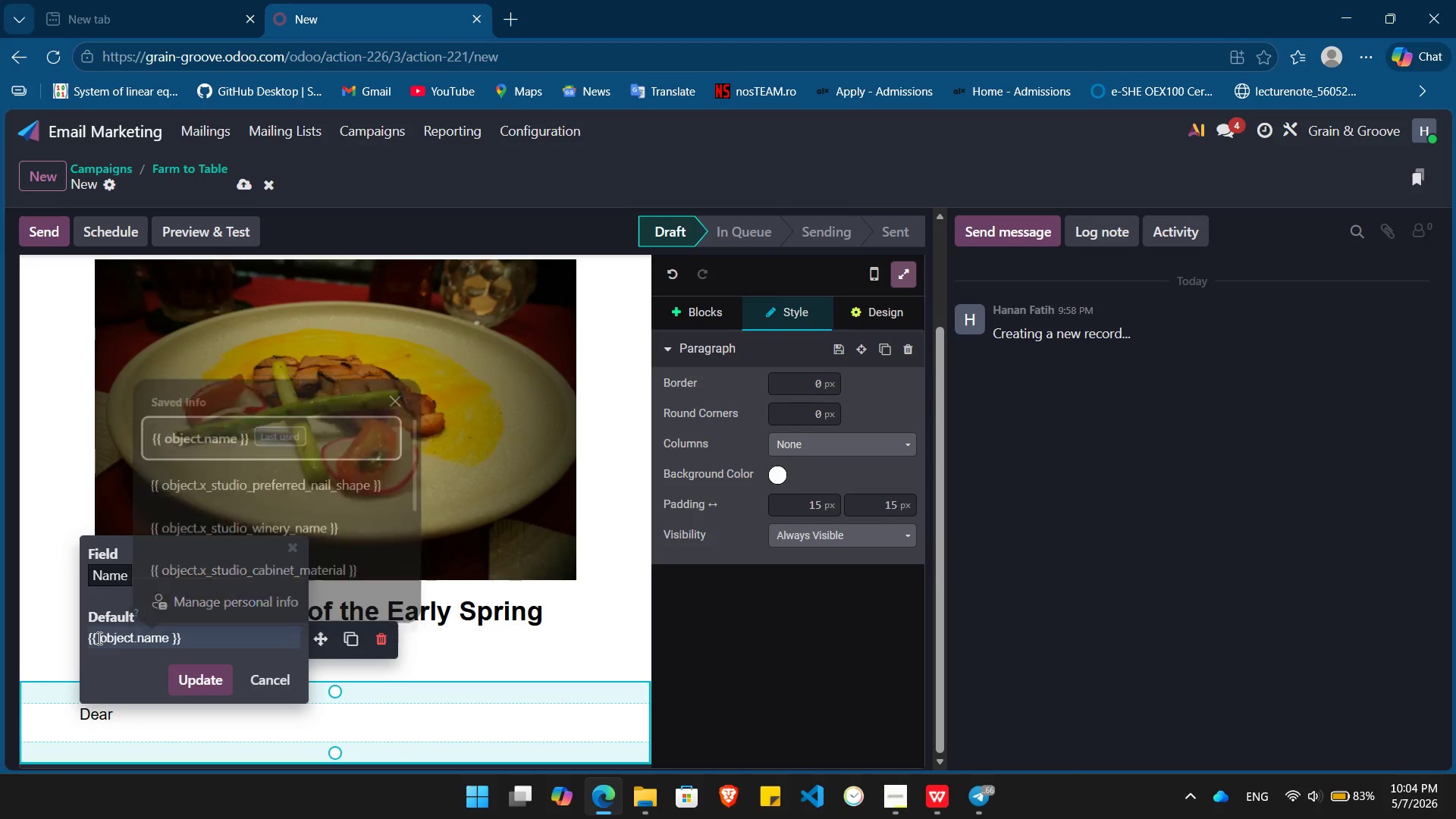 
key(Enter)
 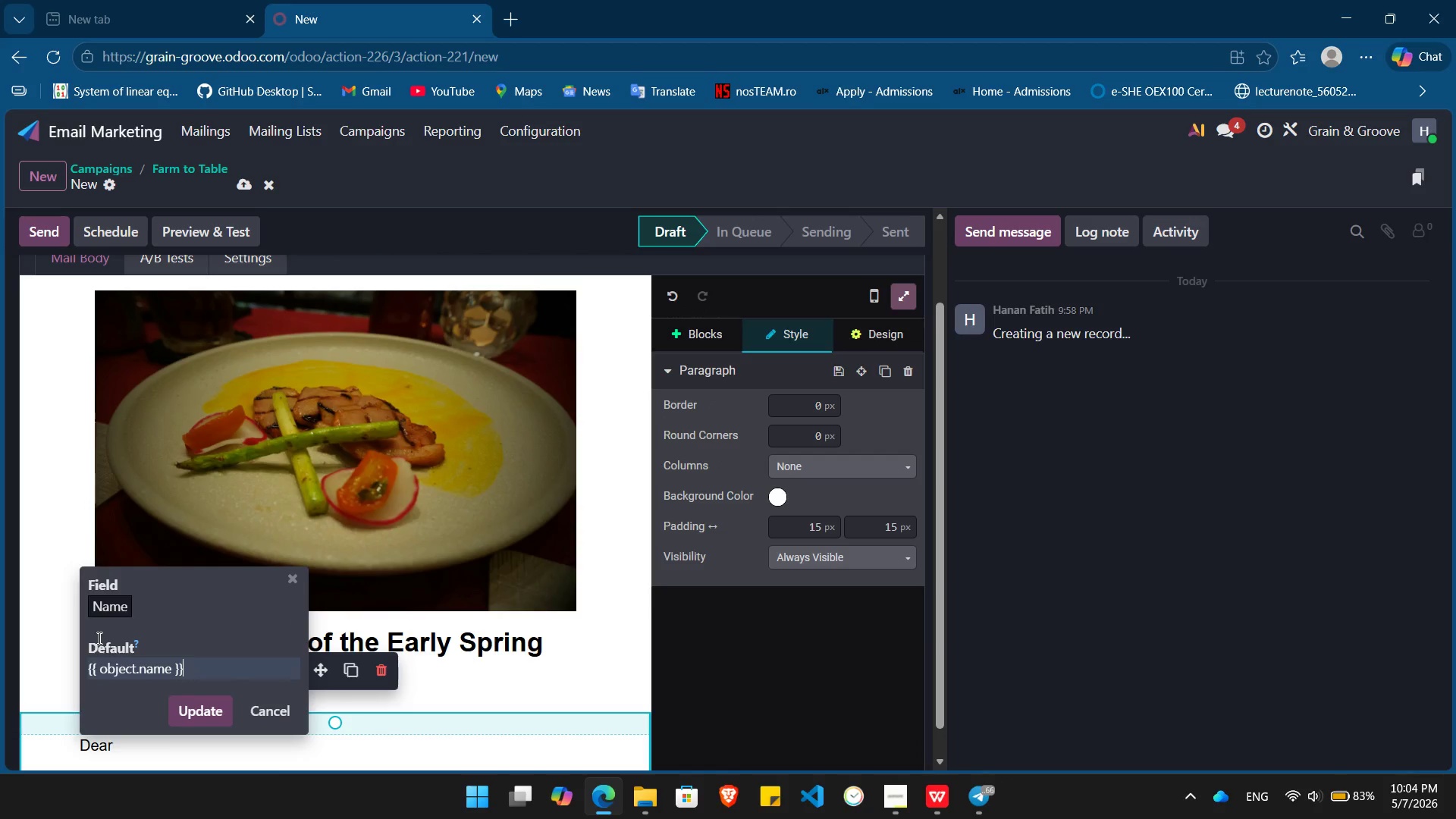 
key(Enter)
 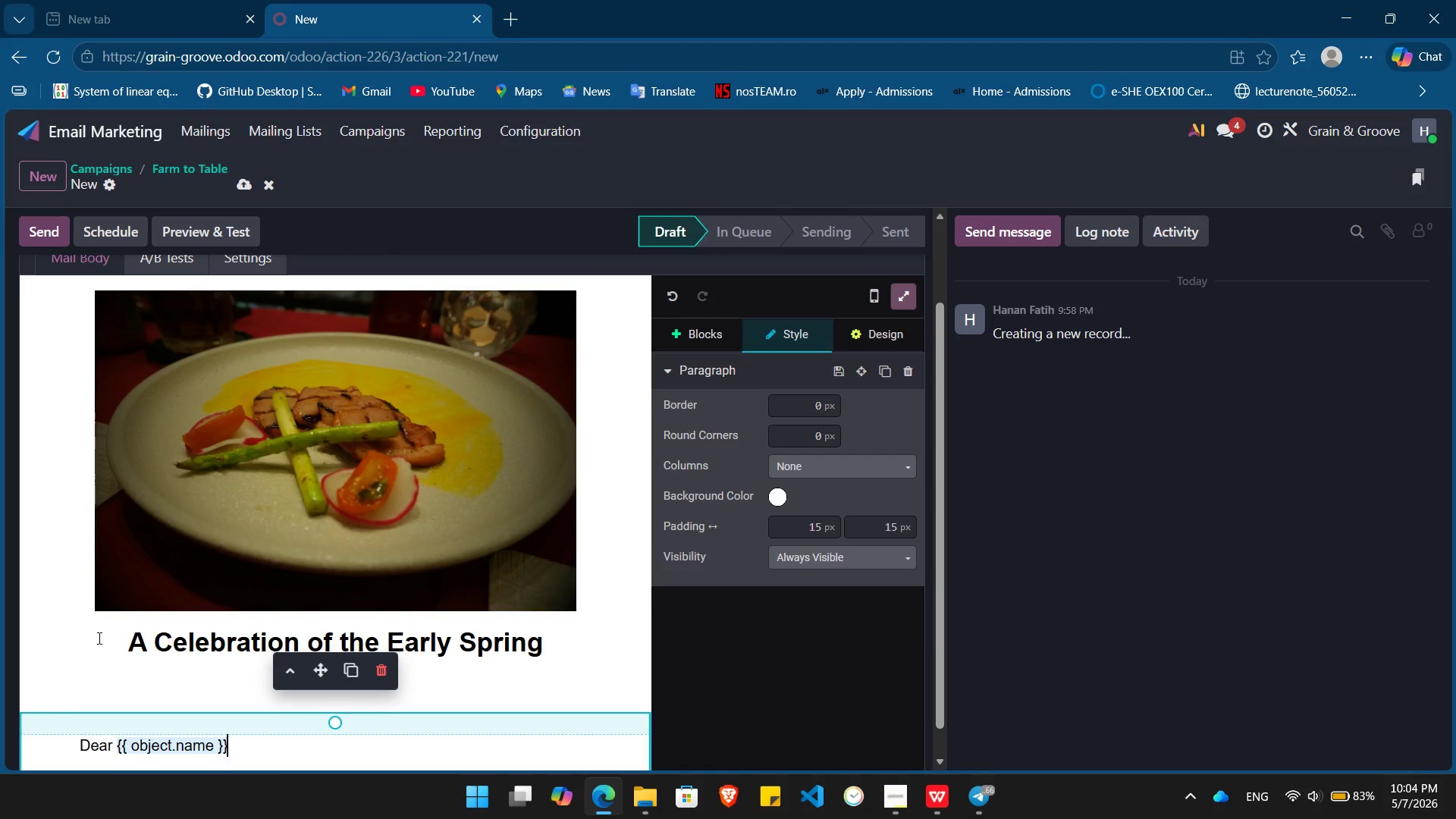 
key(Comma)
 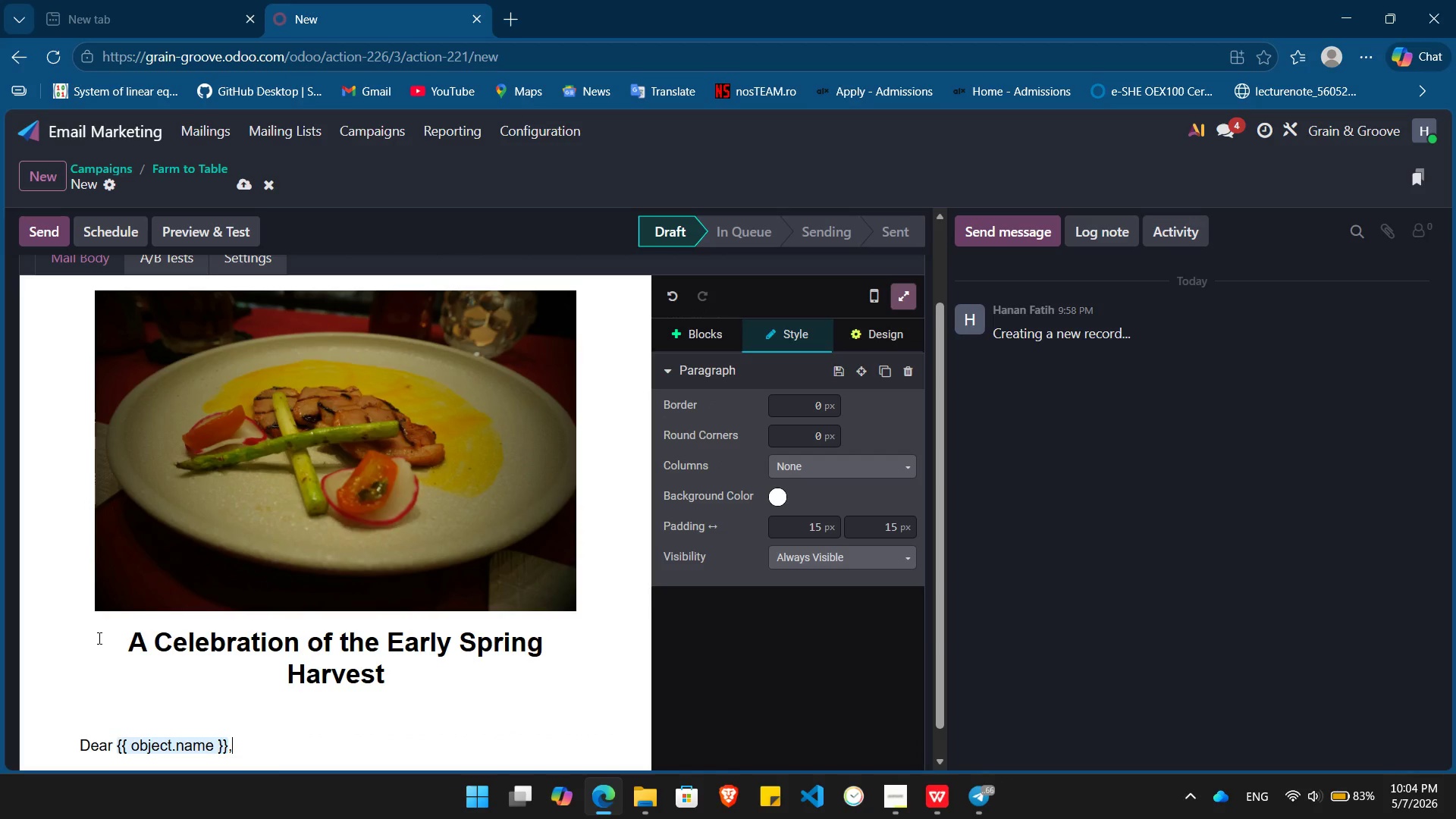 
key(Enter)
 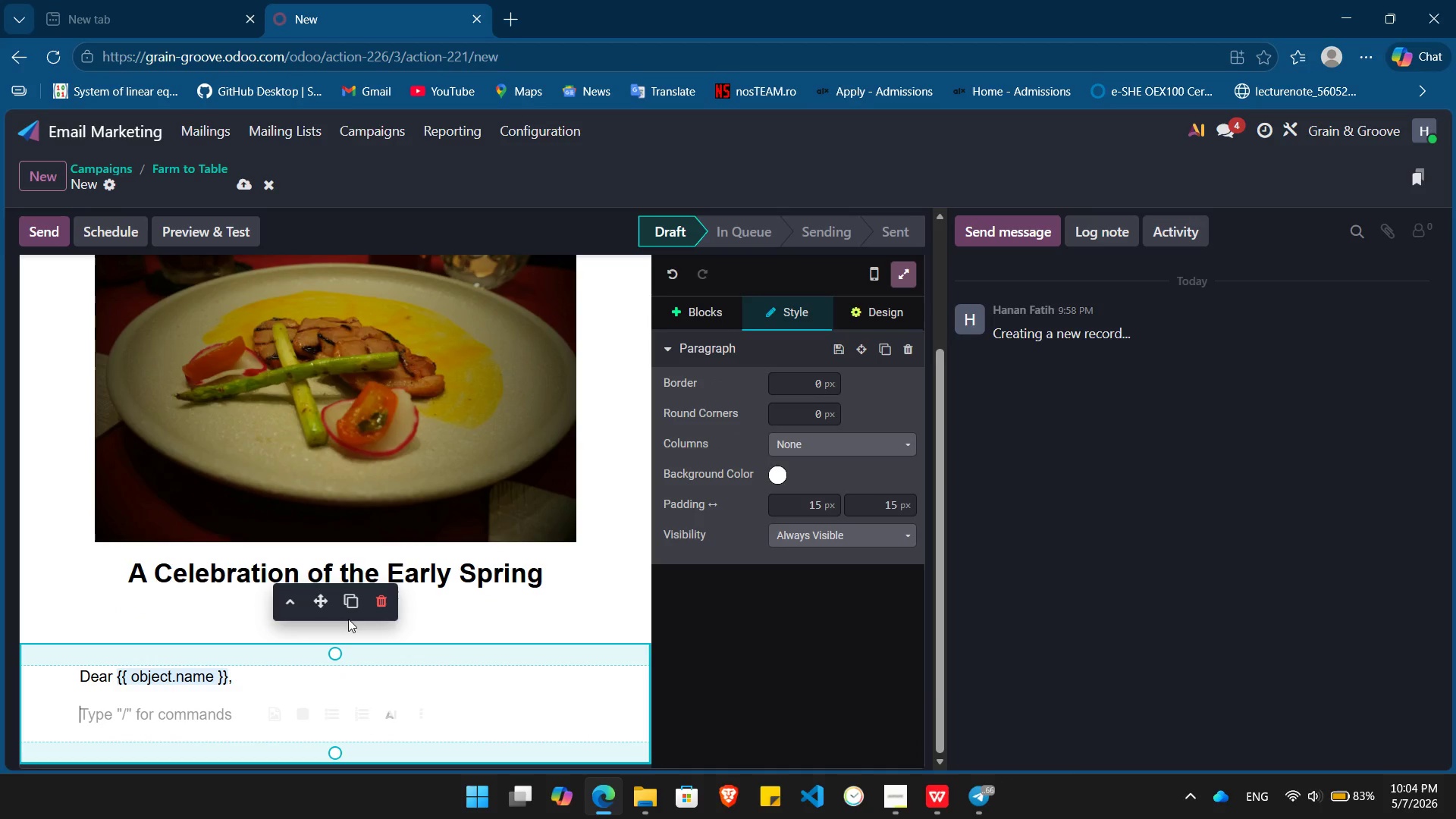 
key(Q)
 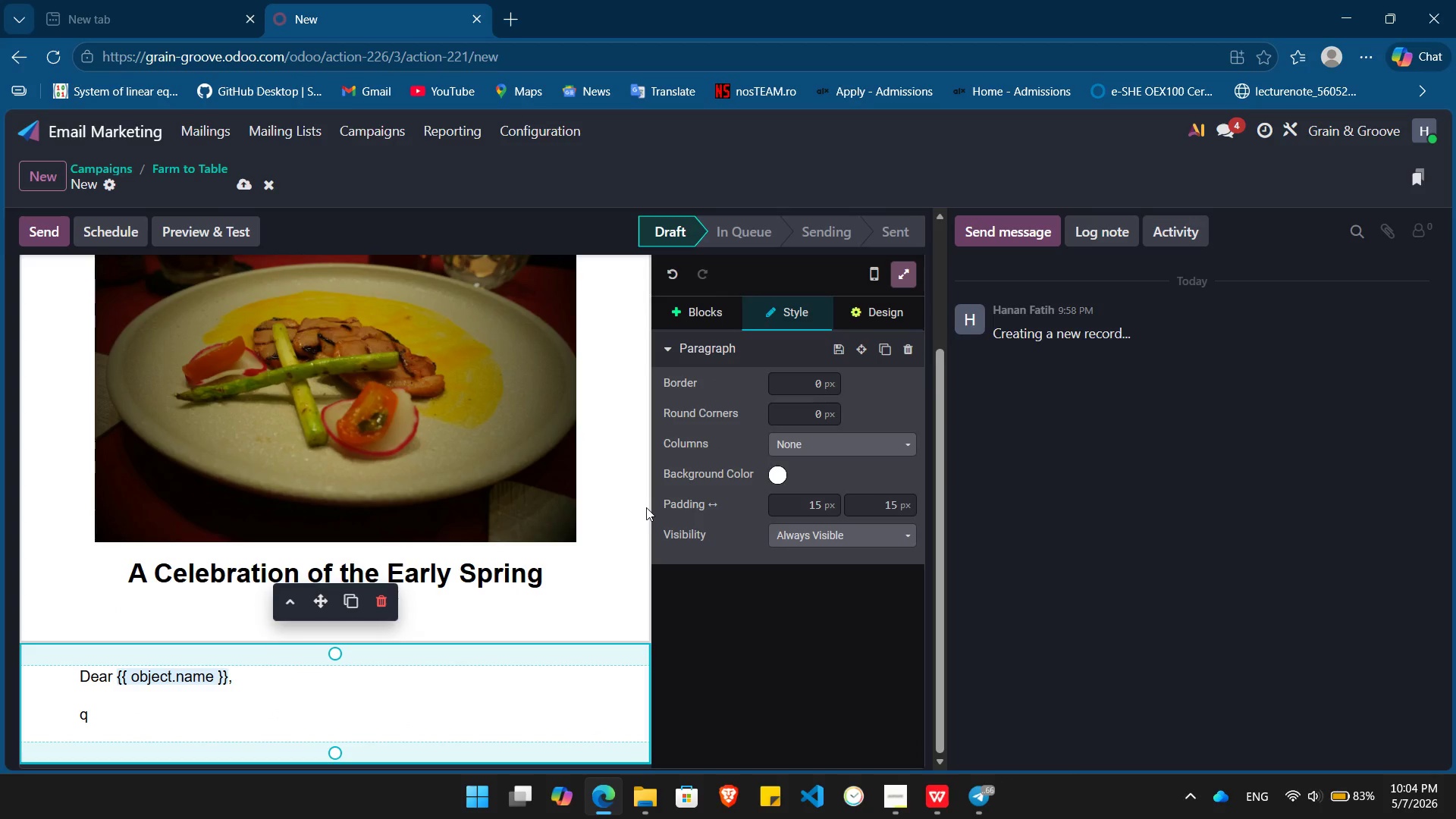 
key(Backspace)
 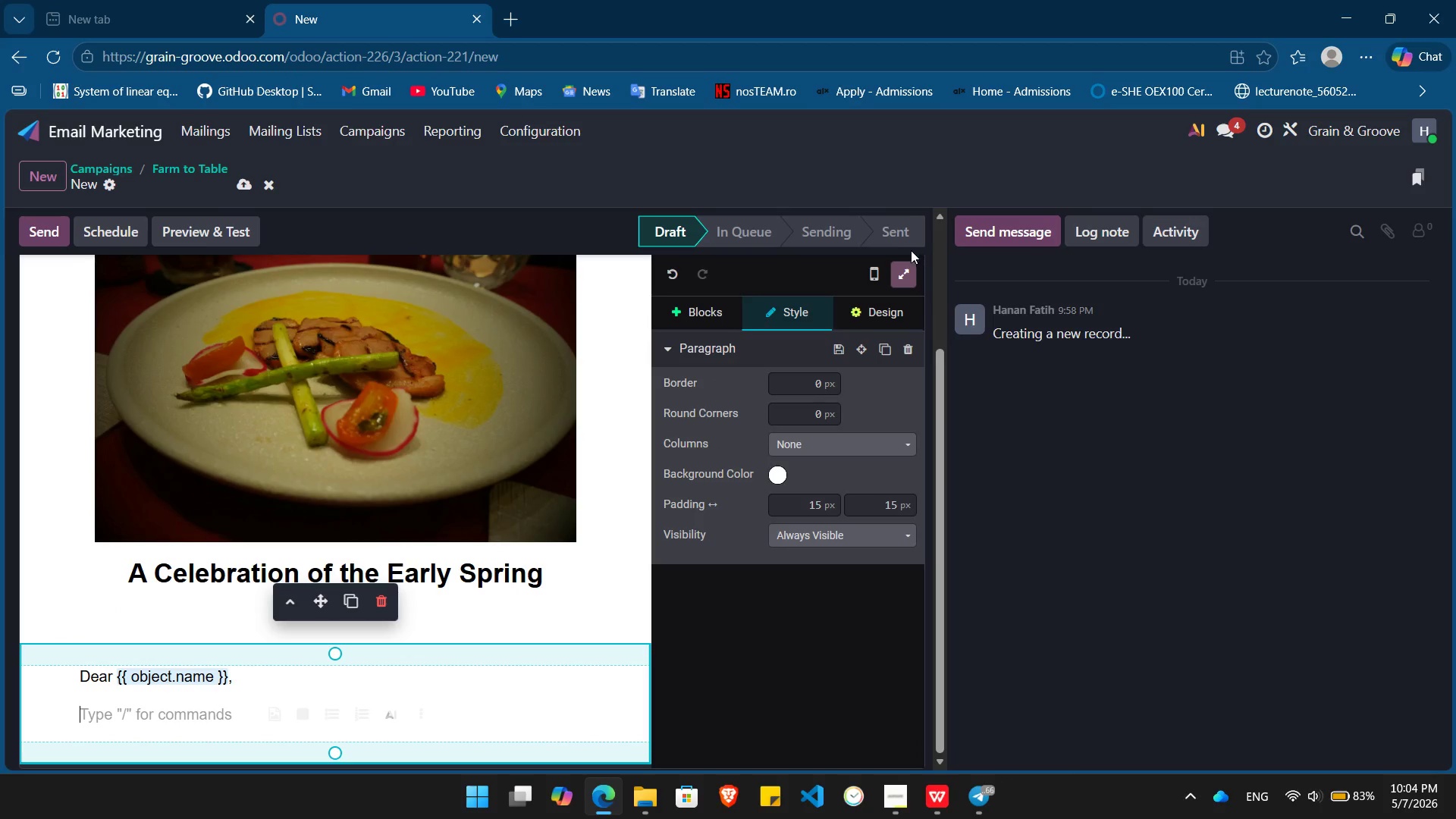 
left_click([912, 264])
 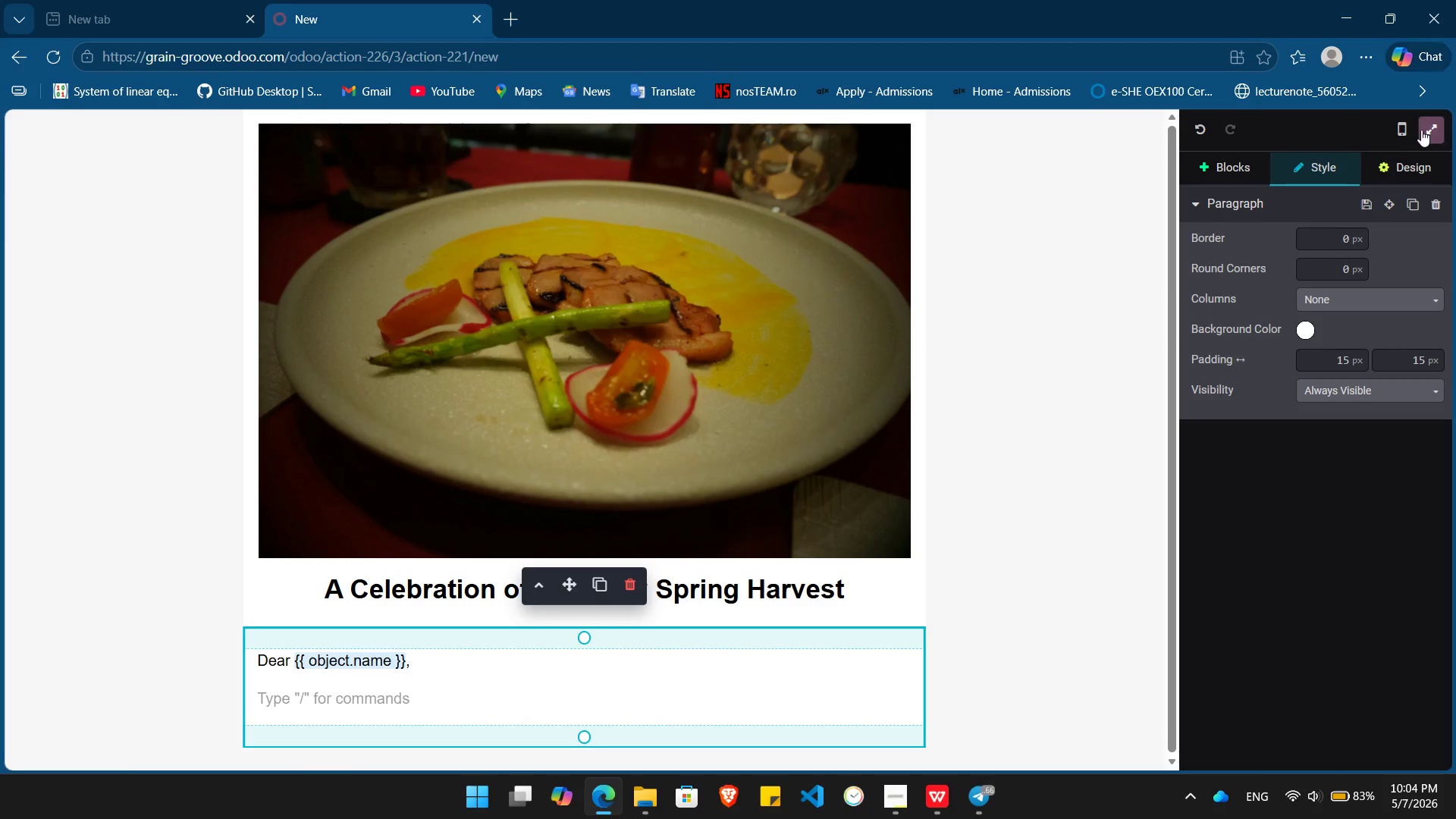 
left_click([1423, 133])
 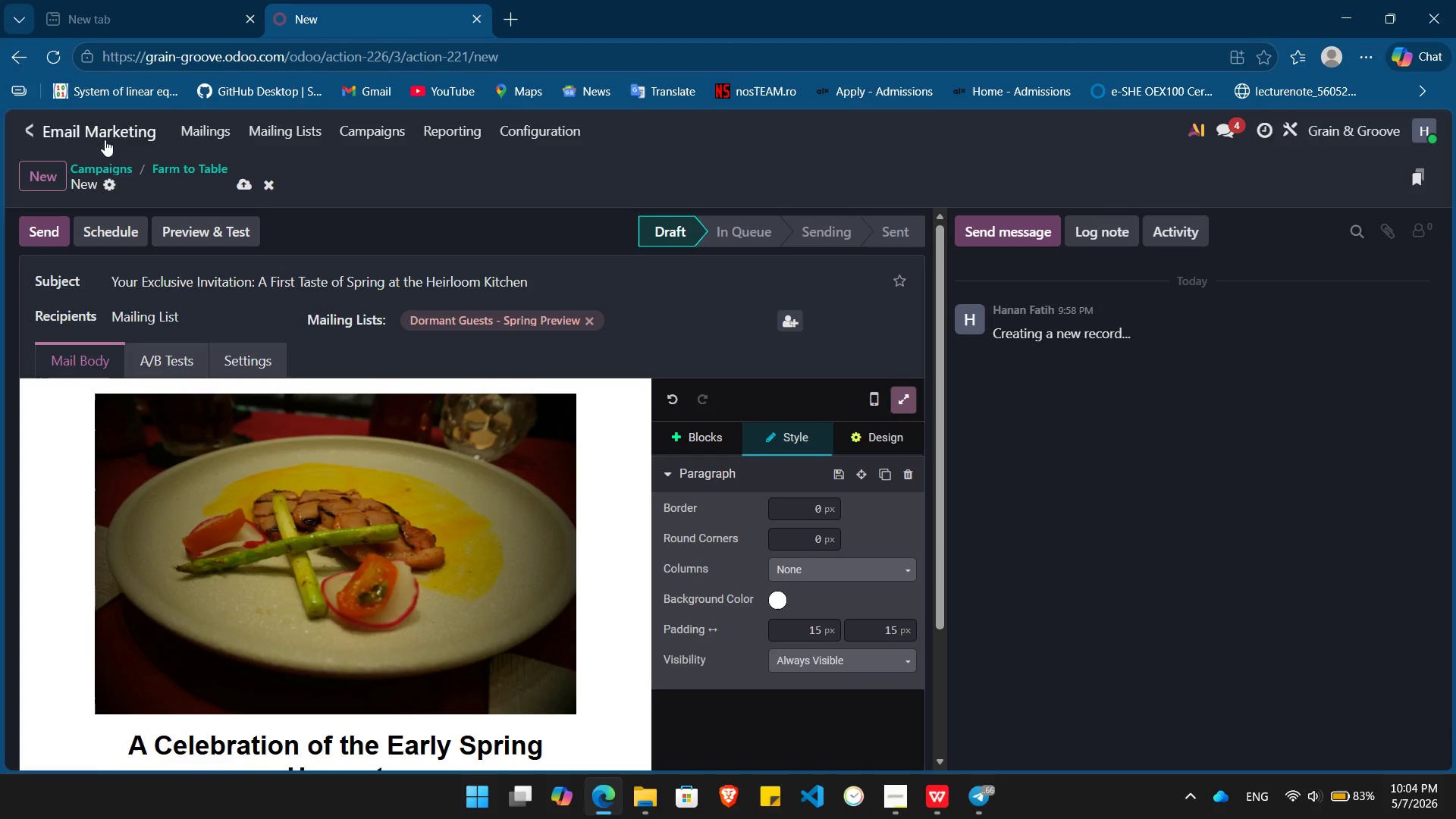 
left_click([102, 127])
 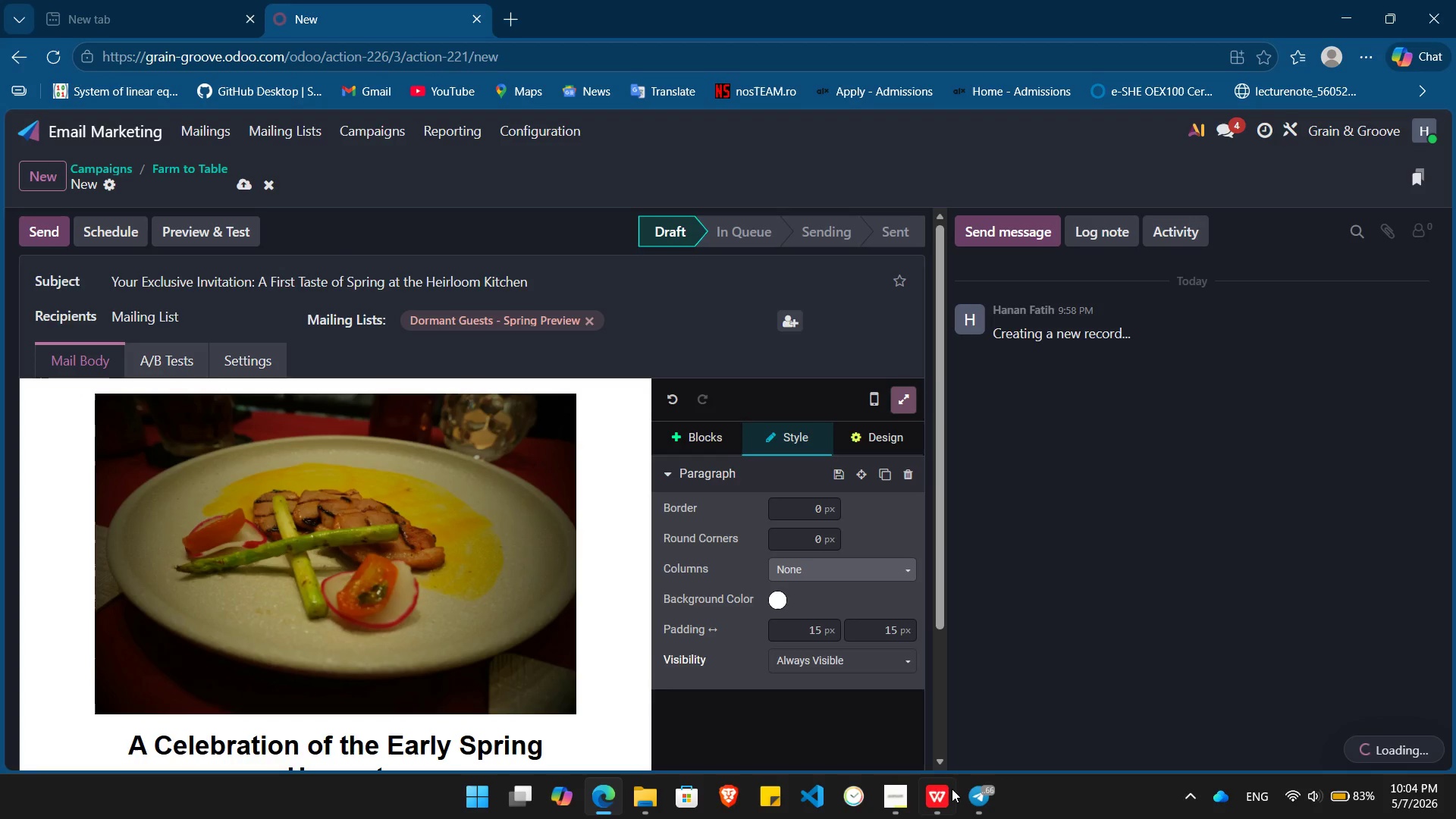 
left_click([897, 789])